 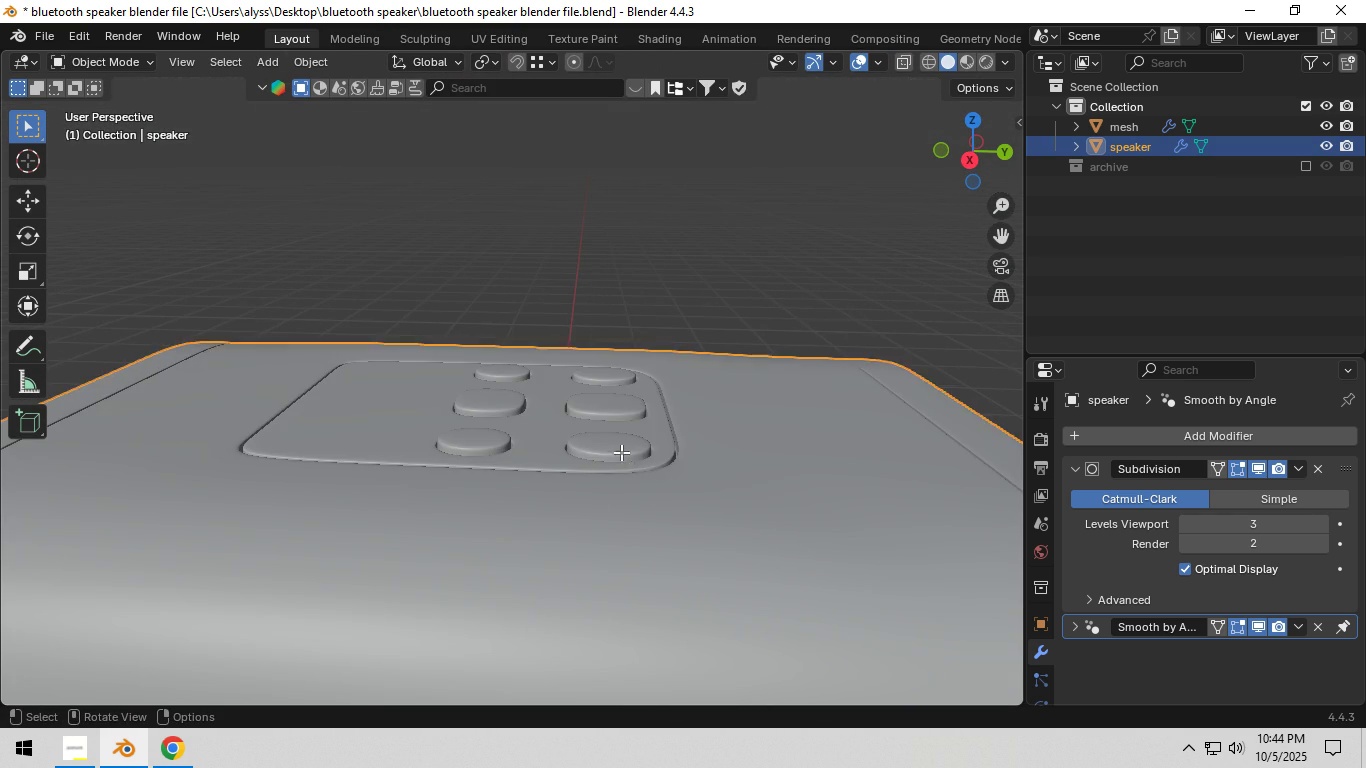 
key(Tab)
 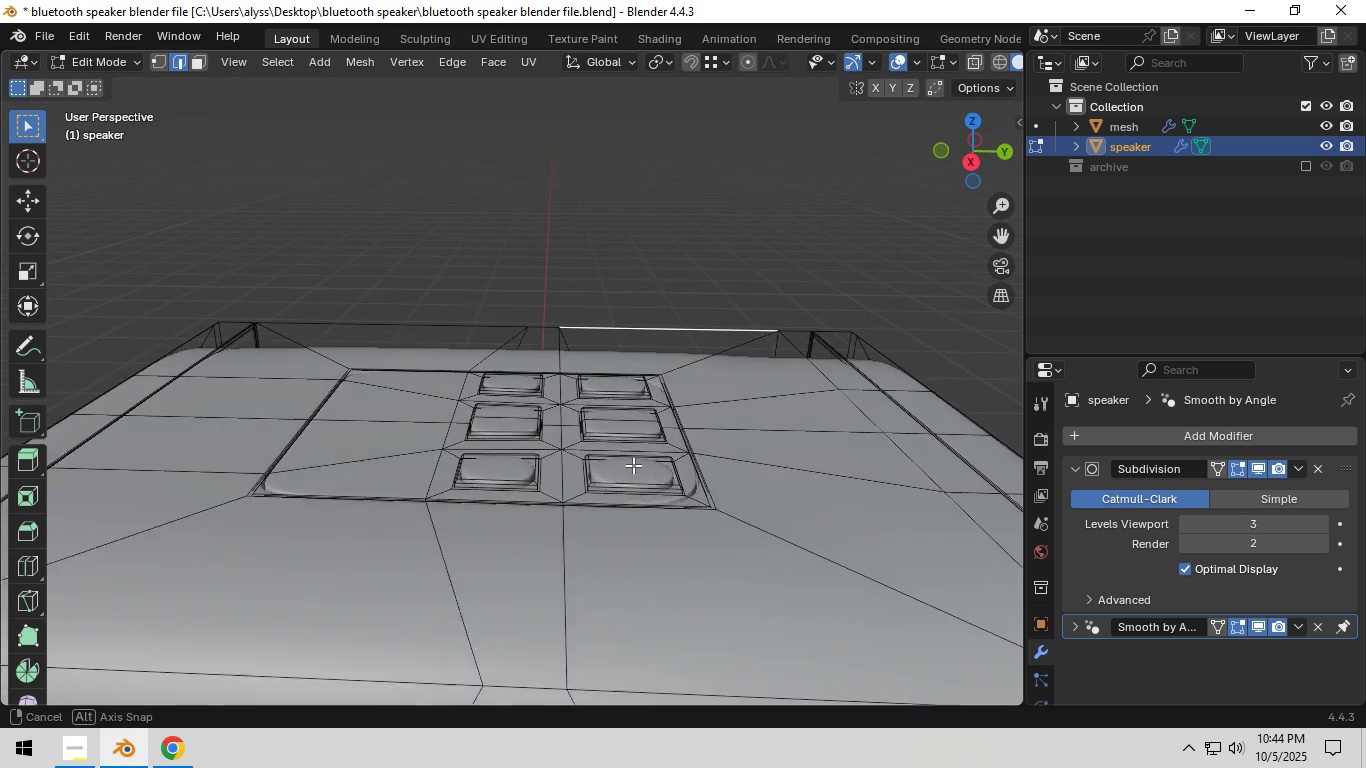 
scroll: coordinate [637, 472], scroll_direction: up, amount: 1.0
 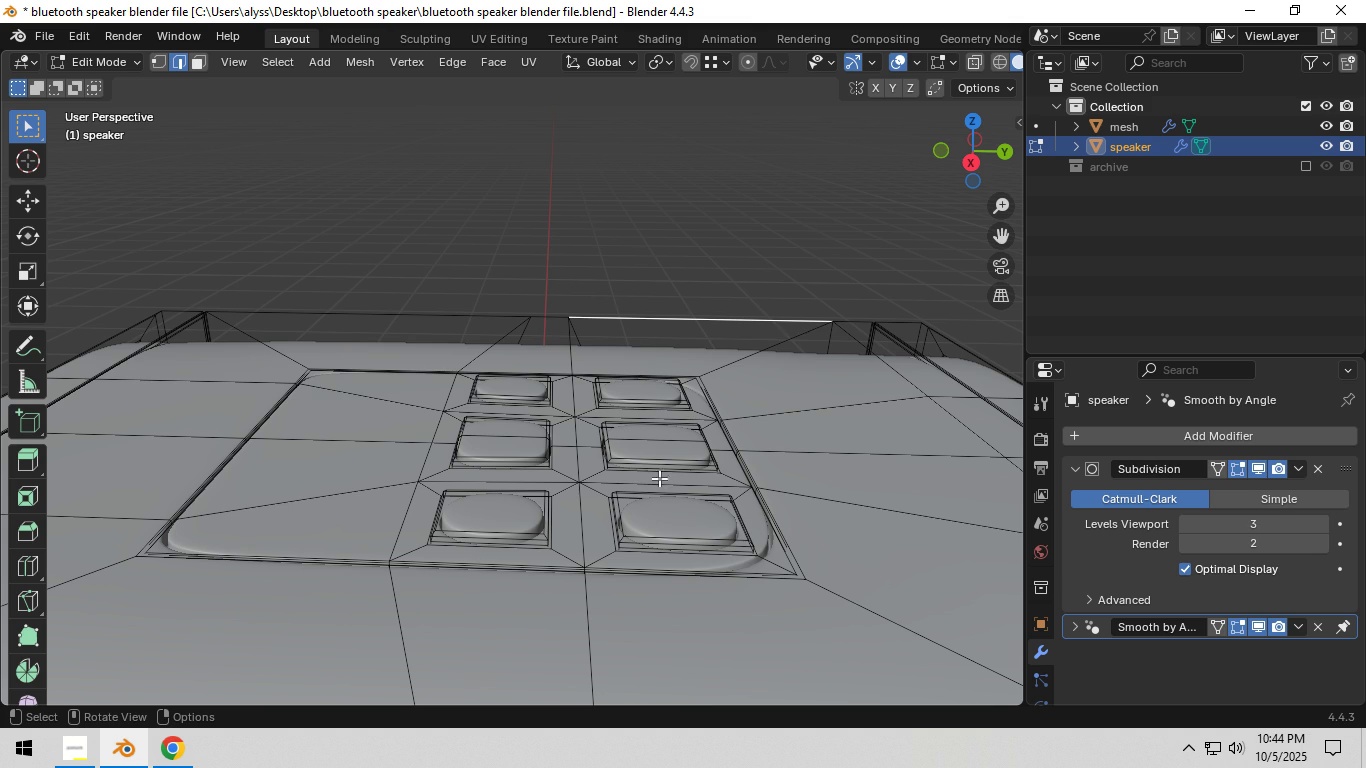 
key(3)
 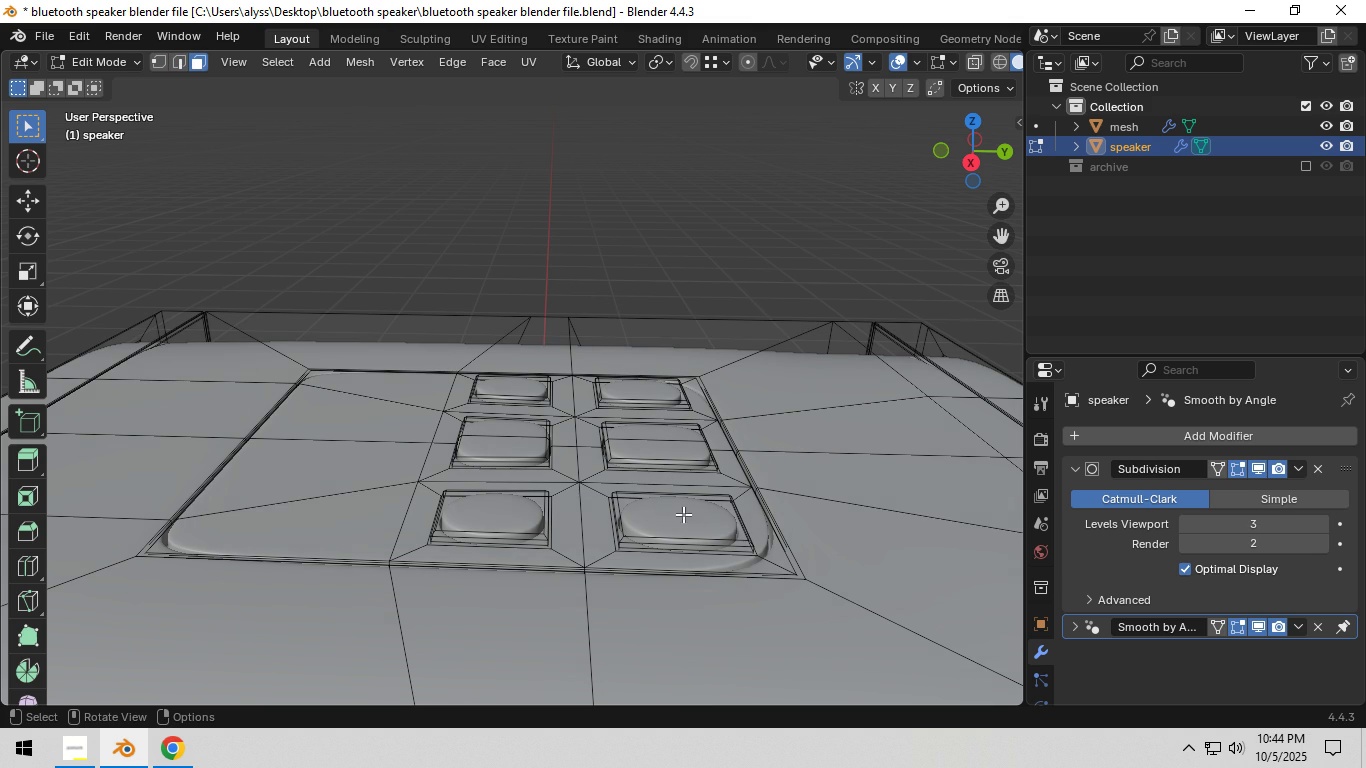 
left_click([683, 514])